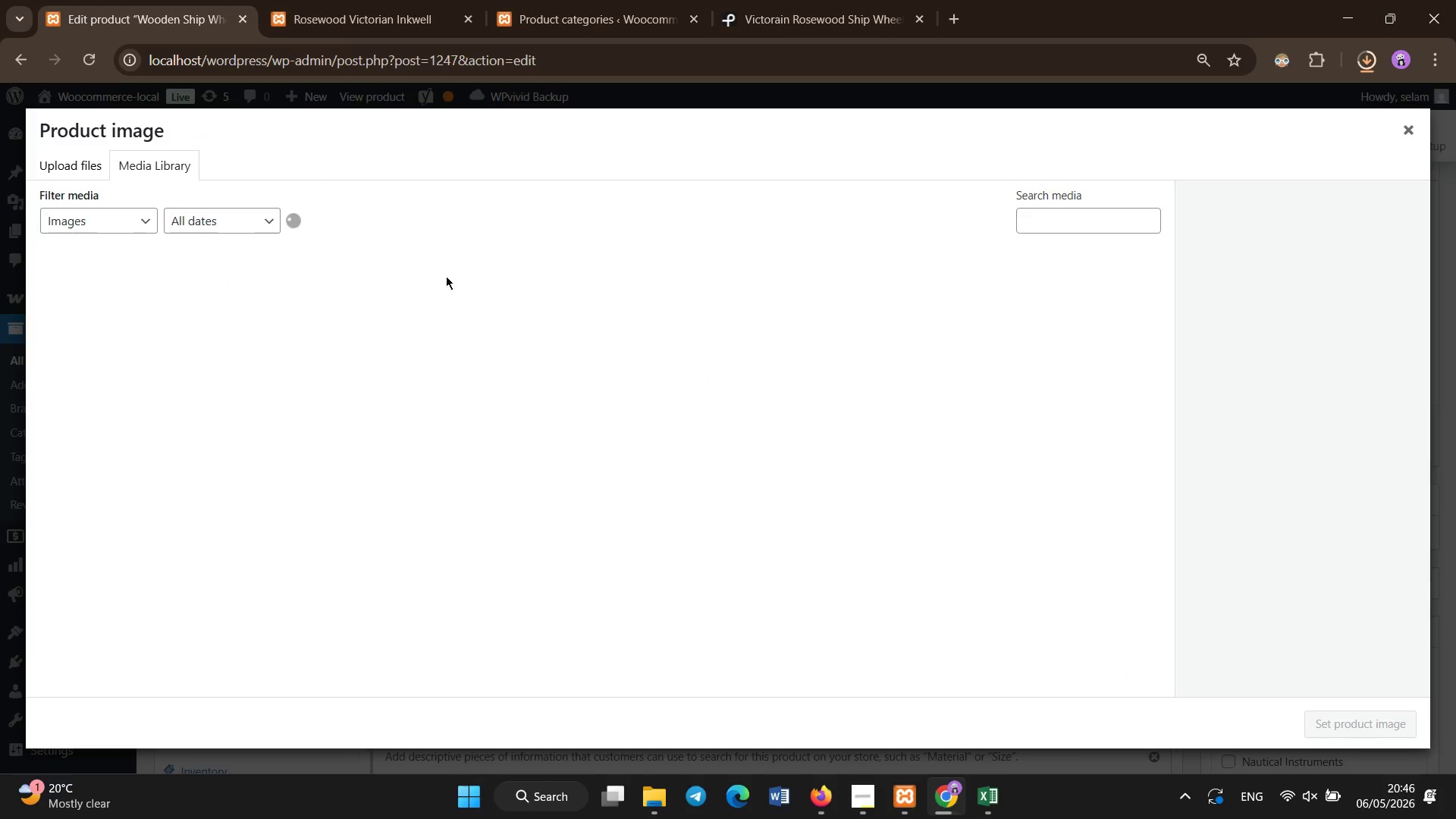 
left_click([69, 168])
 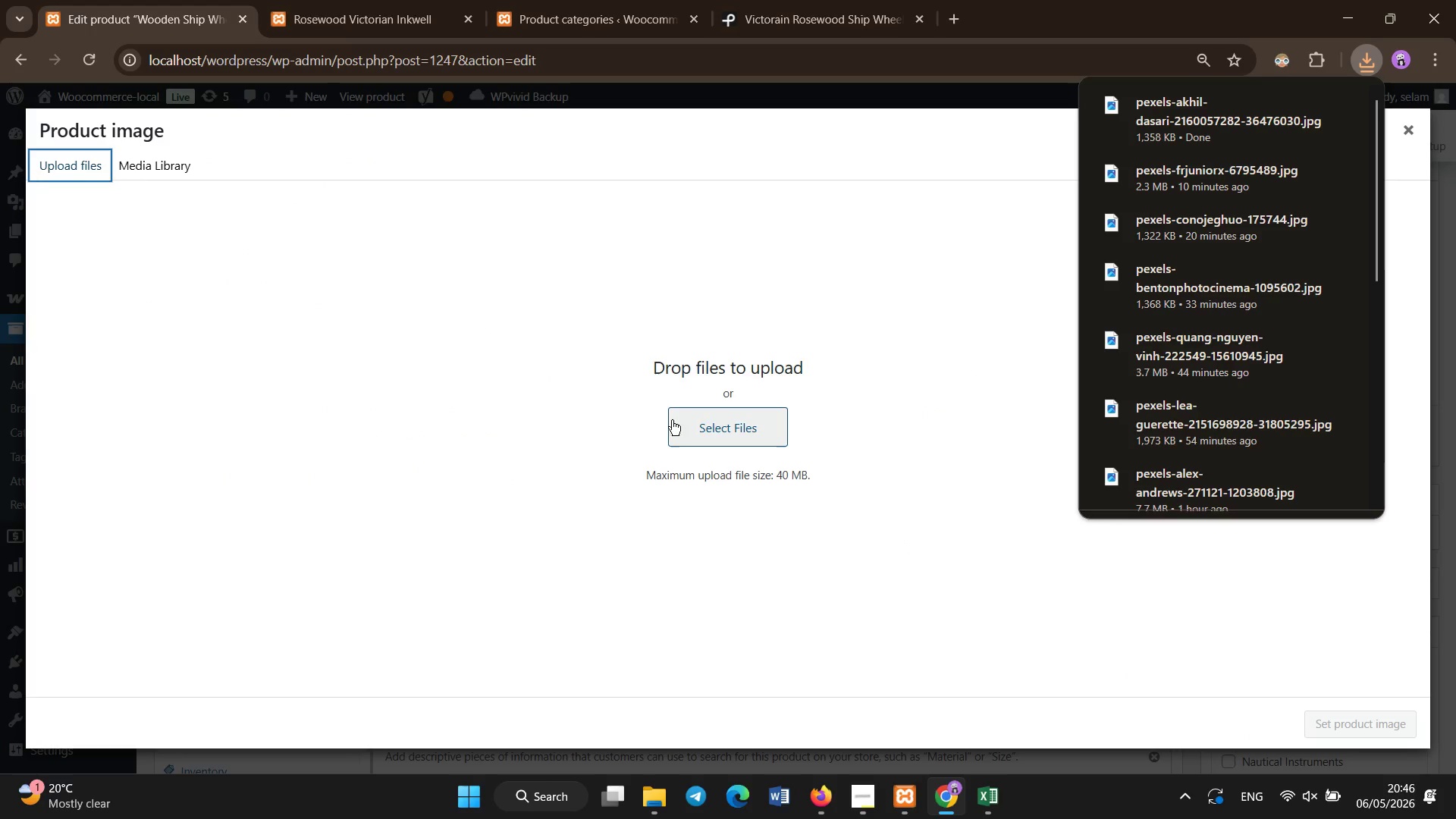 
left_click([679, 422])
 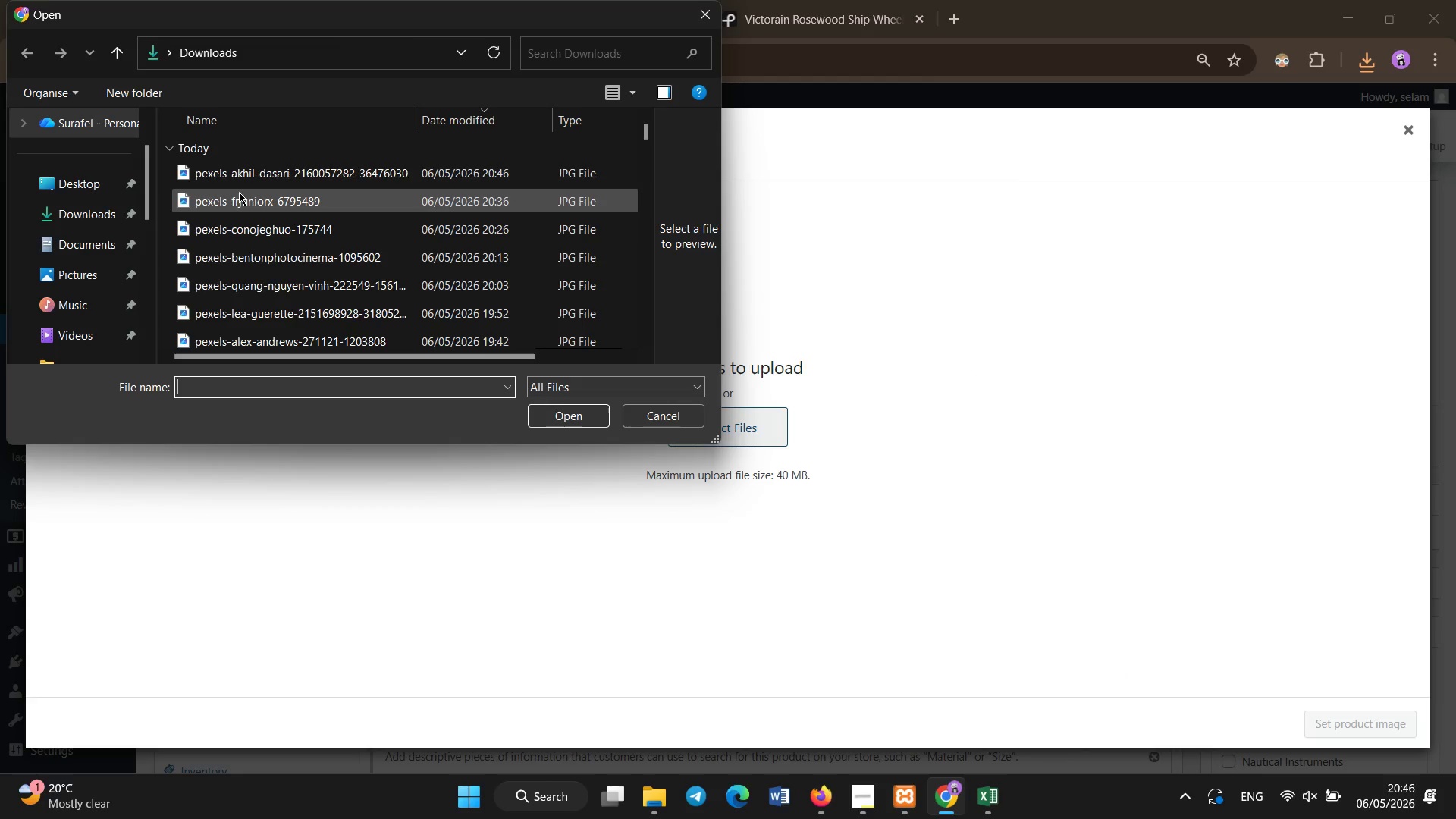 
double_click([239, 168])
 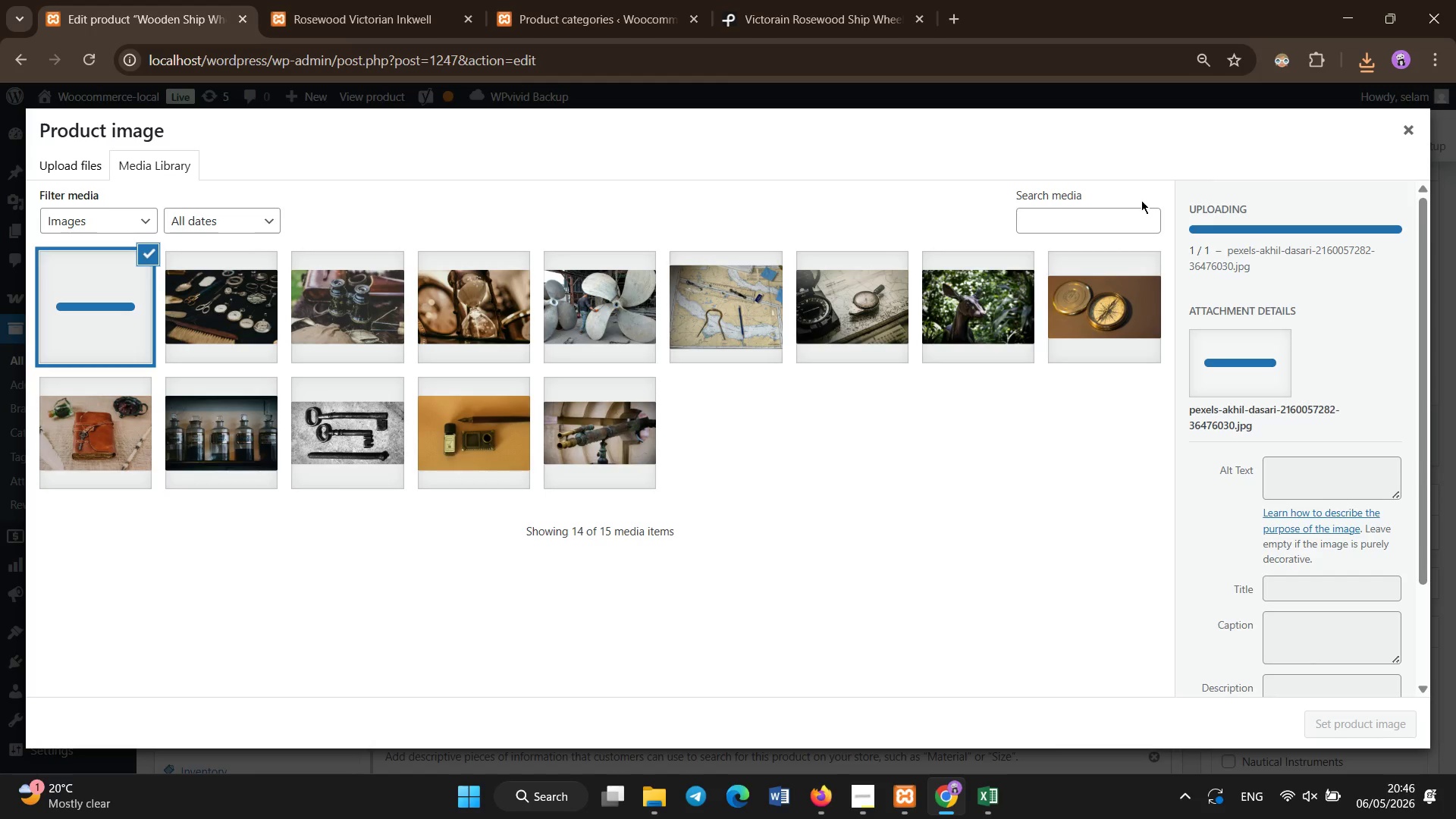 
wait(7.97)
 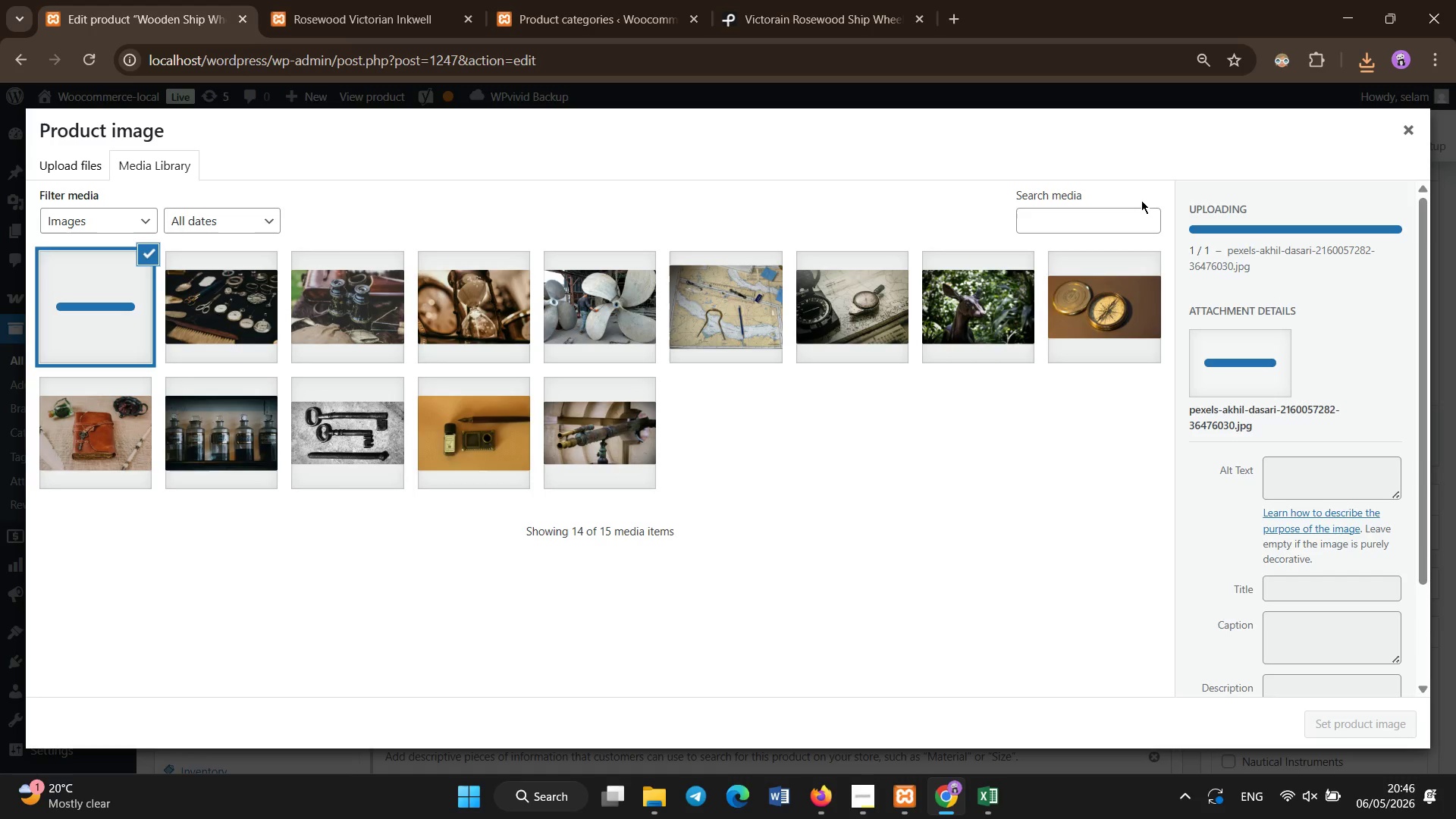 
left_click([1305, 417])
 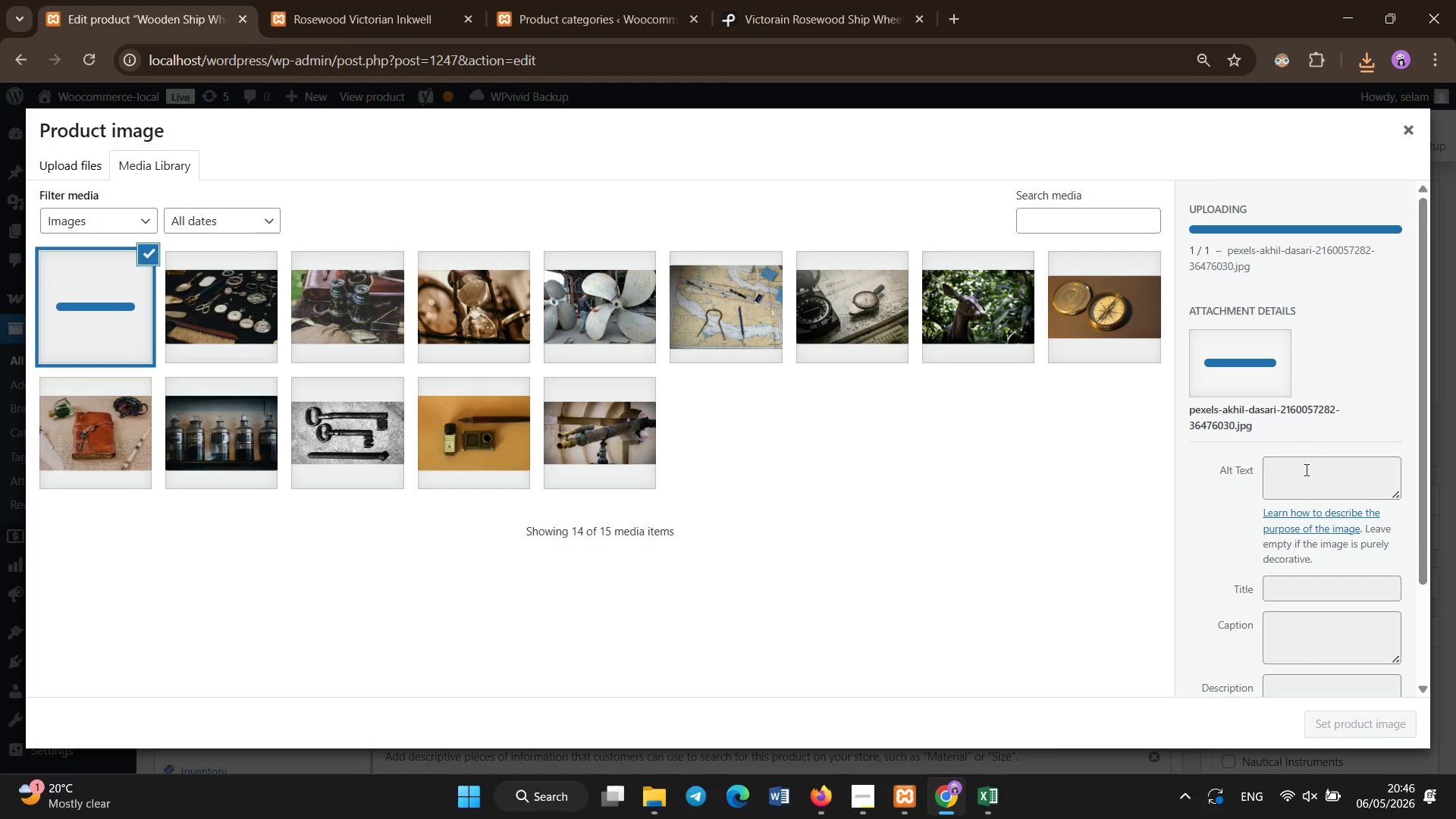 
left_click([1307, 471])
 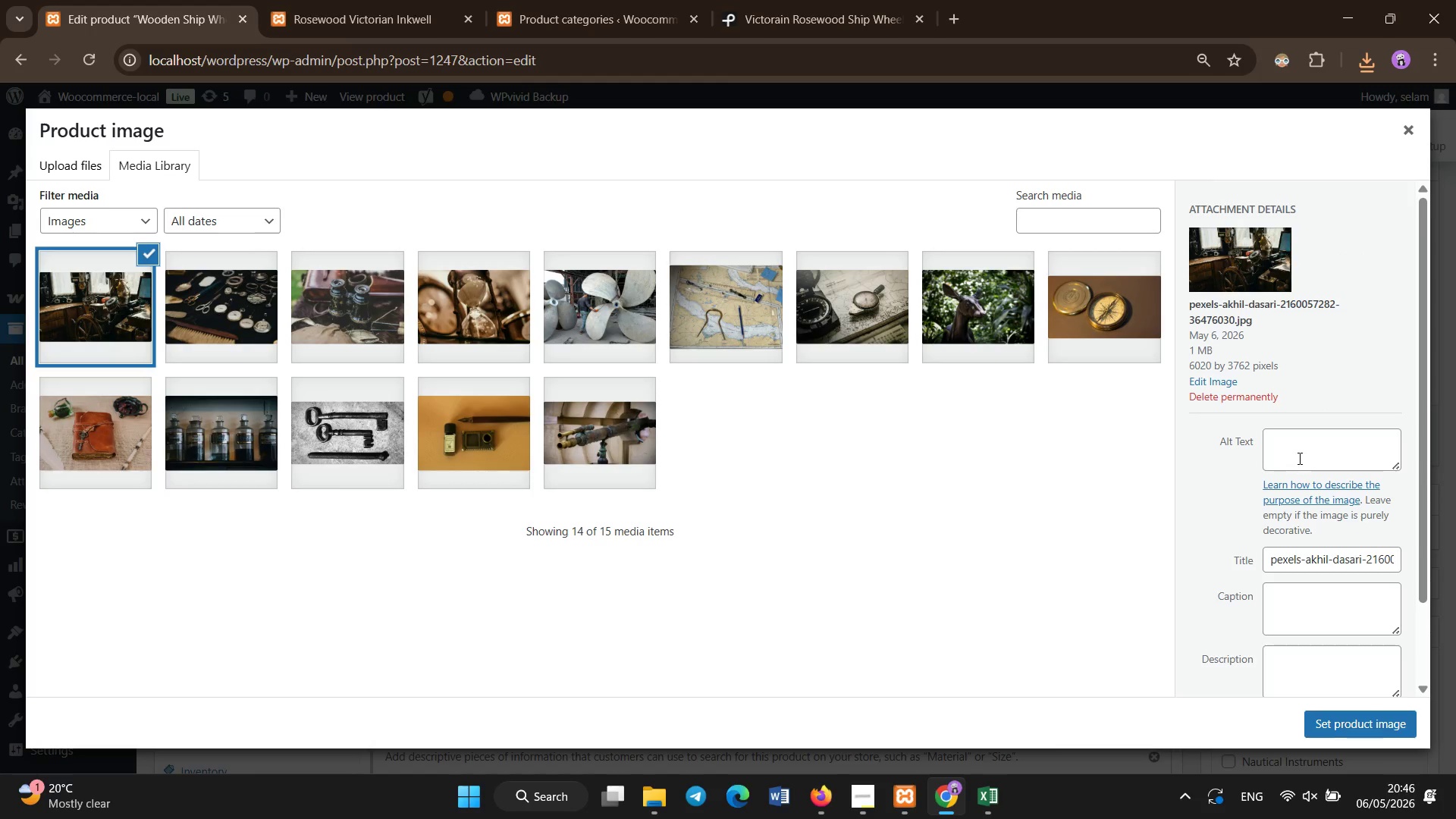 
left_click([1296, 438])
 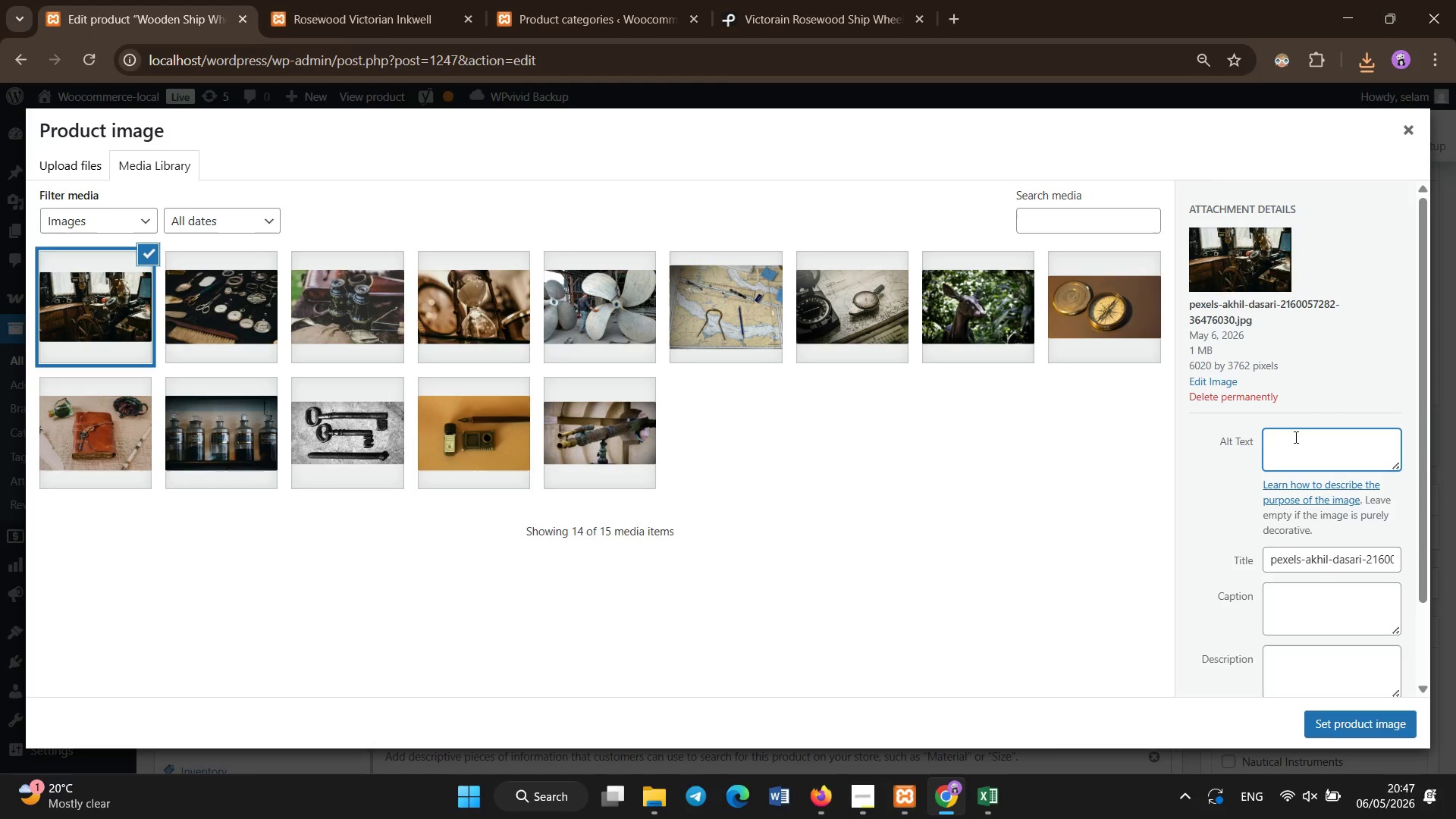 
key(Control+V)
 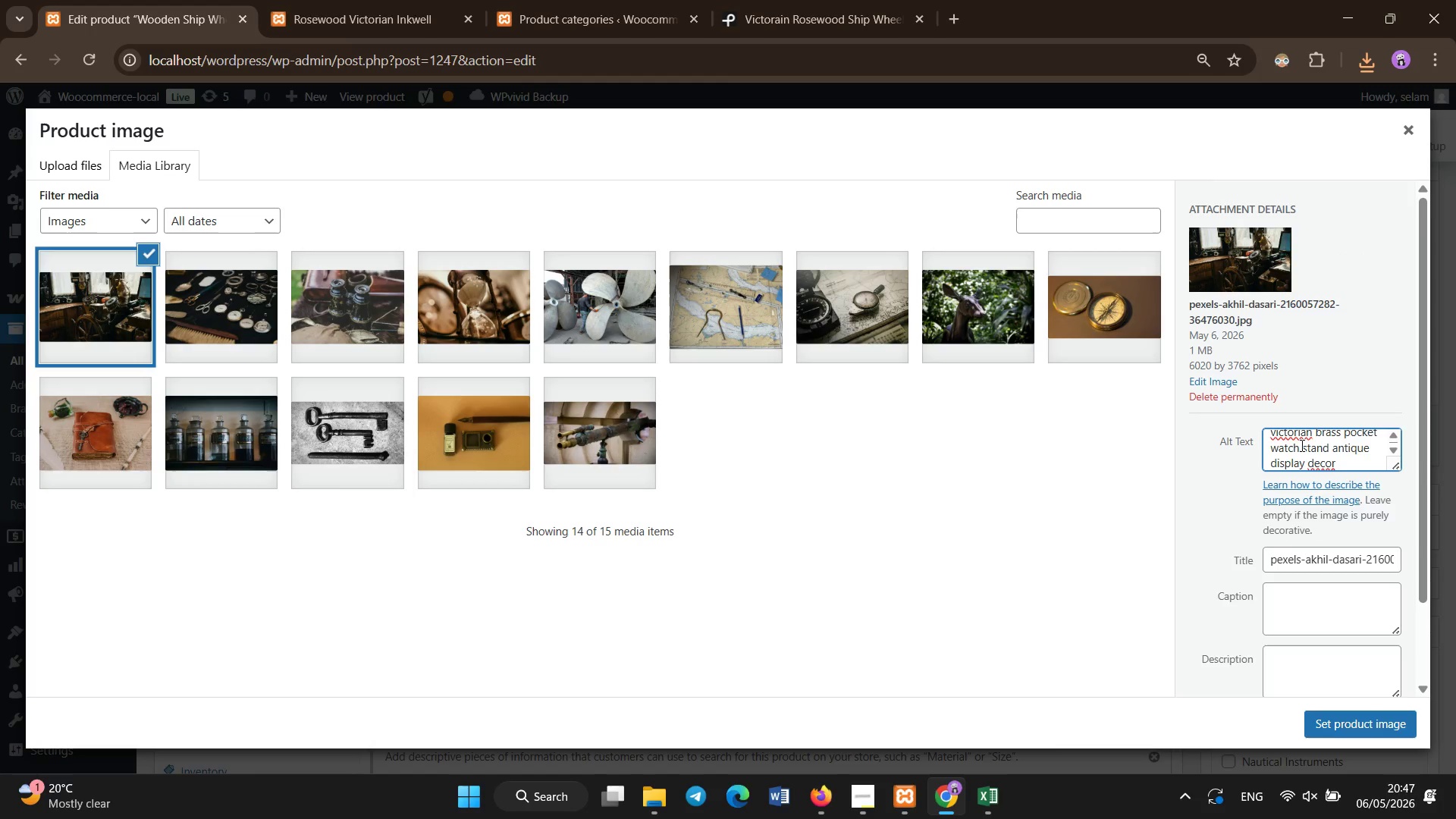 
left_click([1302, 446])
 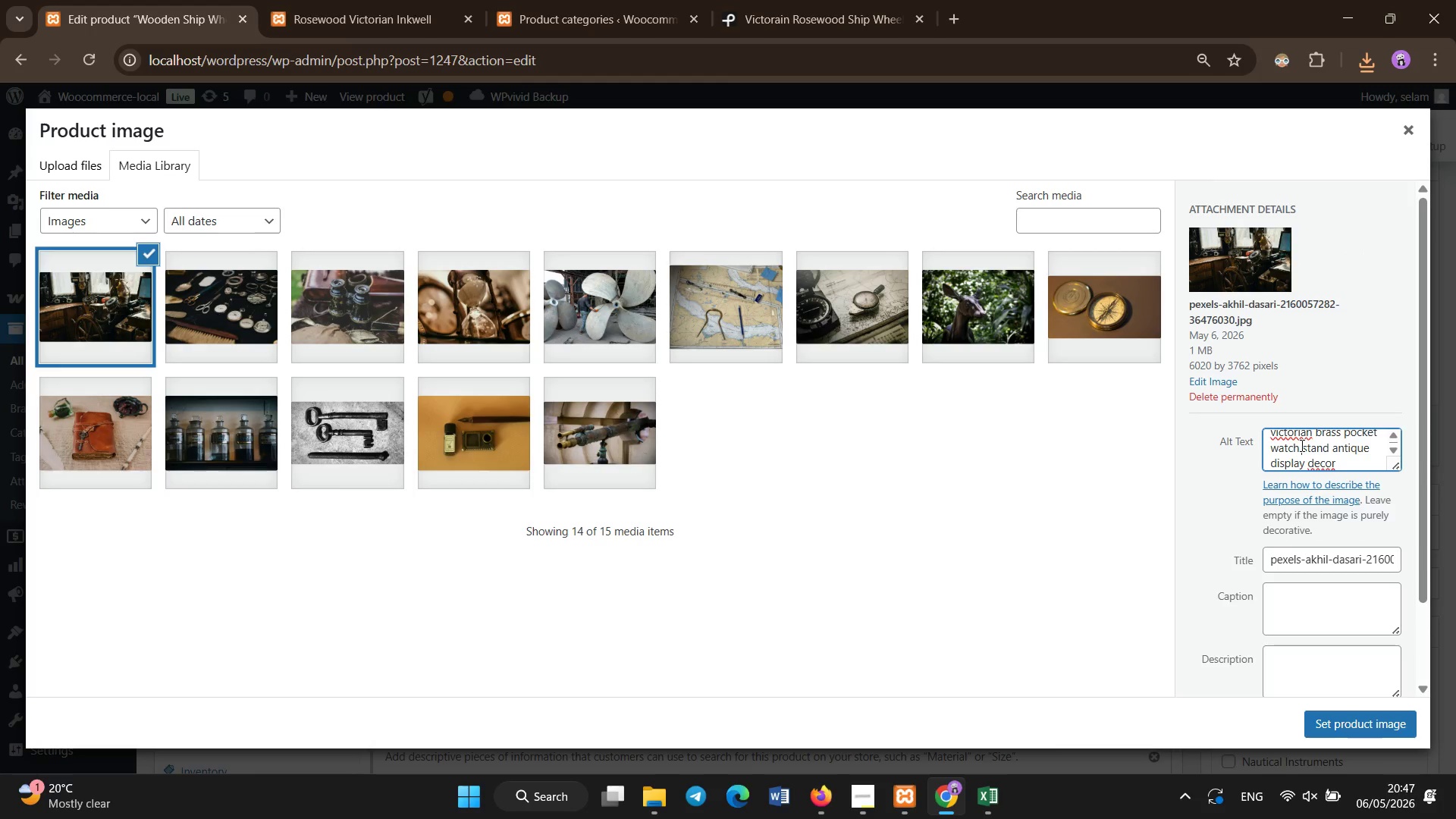 
key(Control+A)
 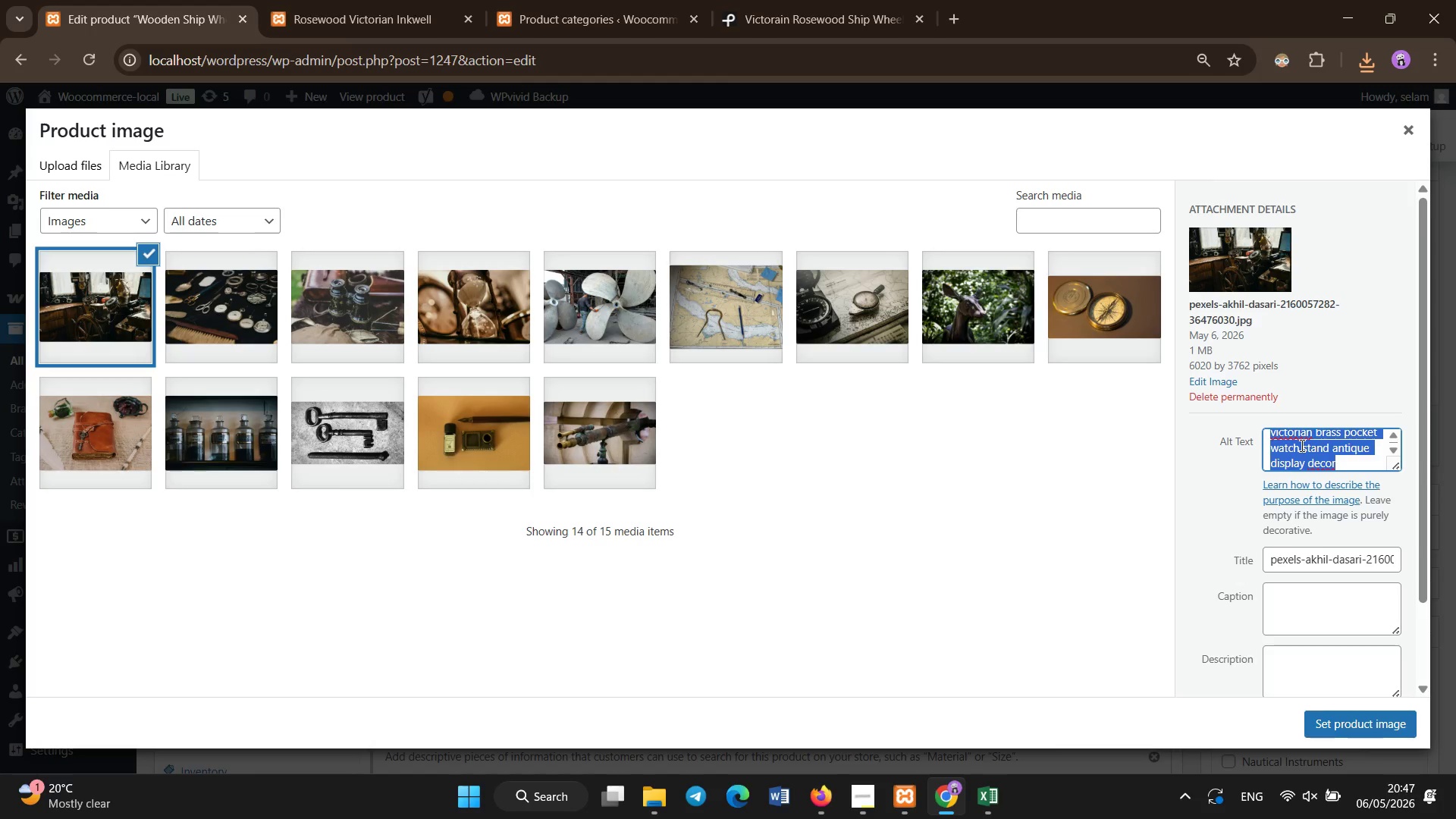 
key(Control+C)
 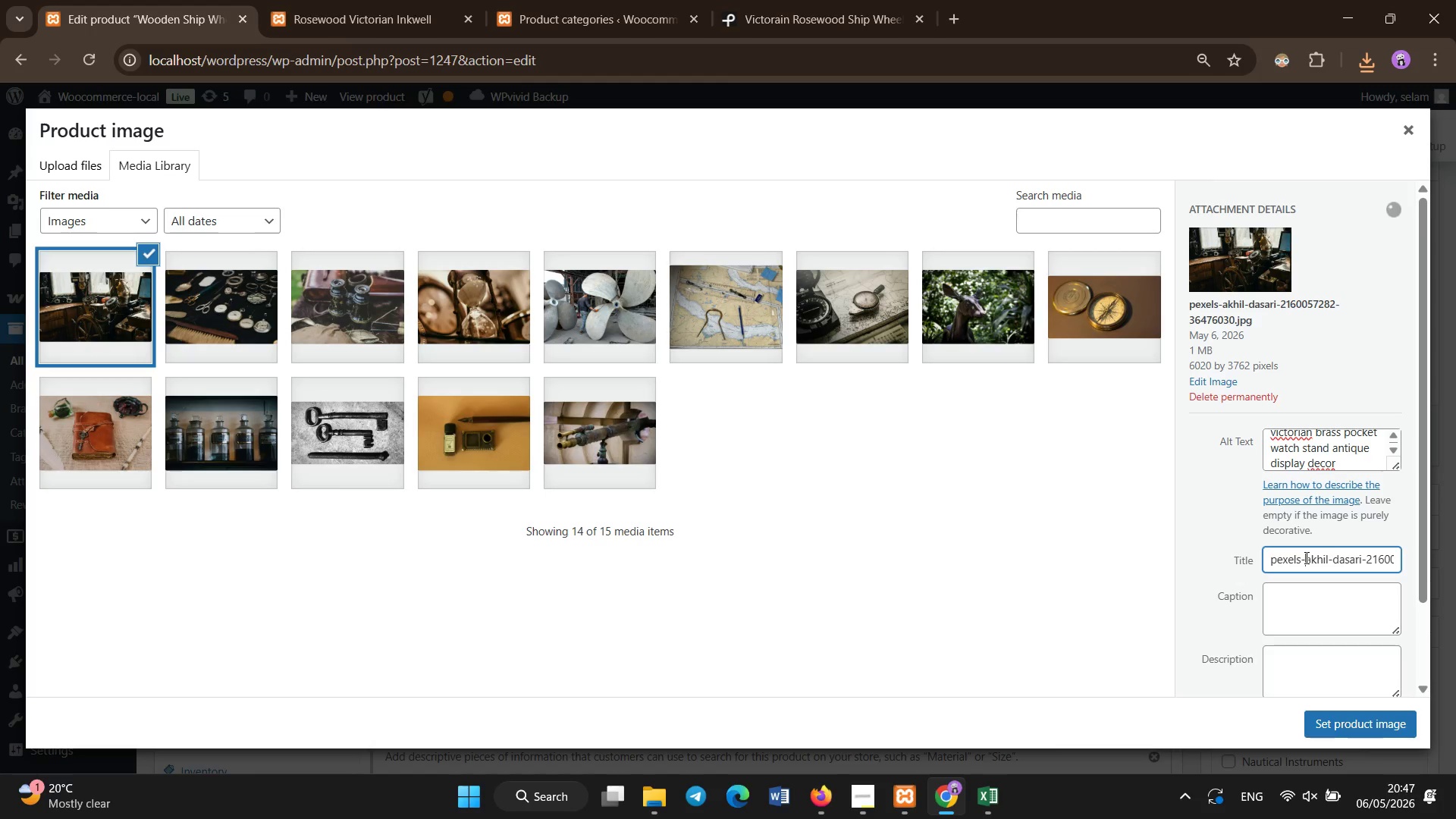 
key(Control+A)
 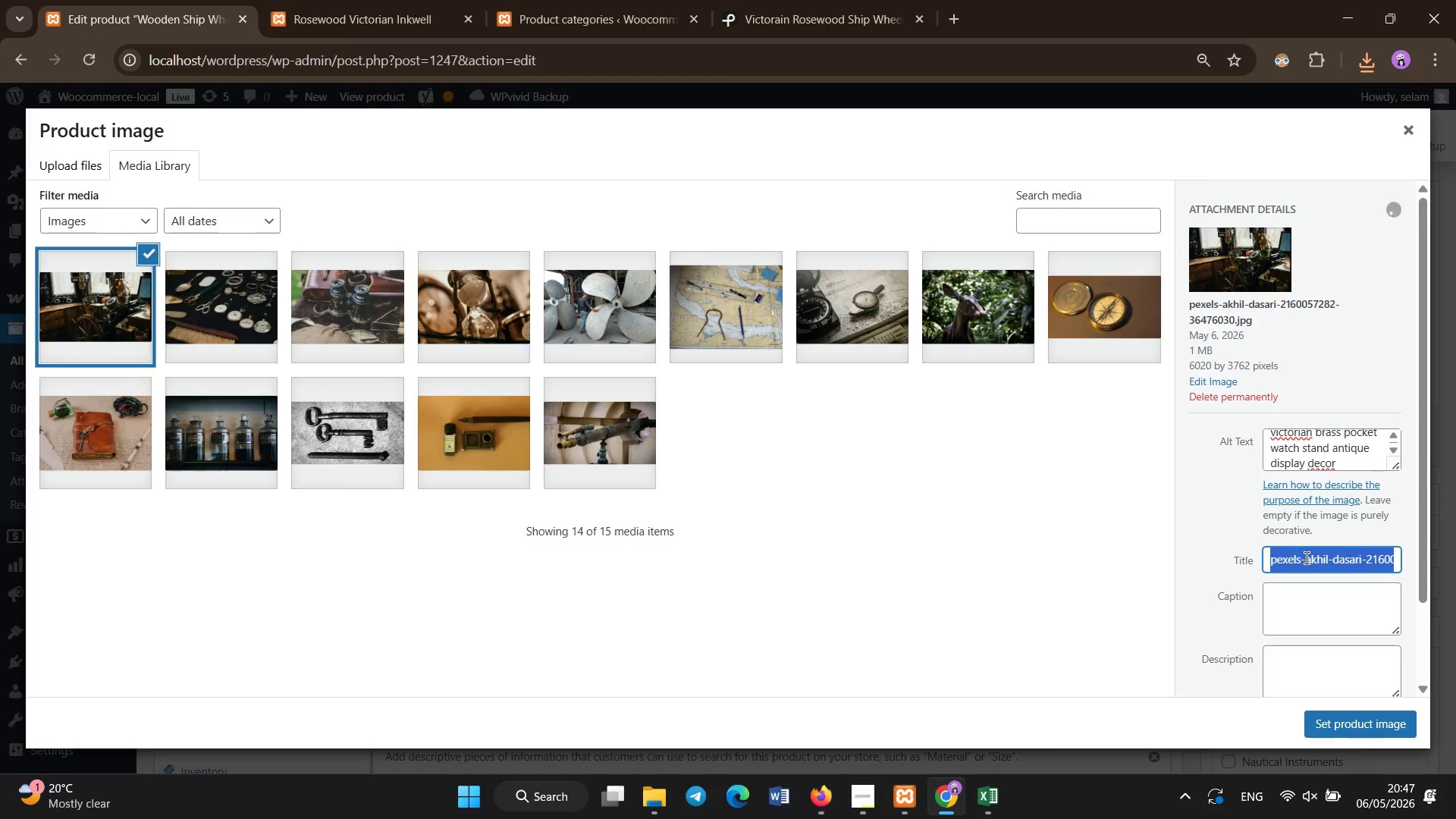 
key(Control+V)
 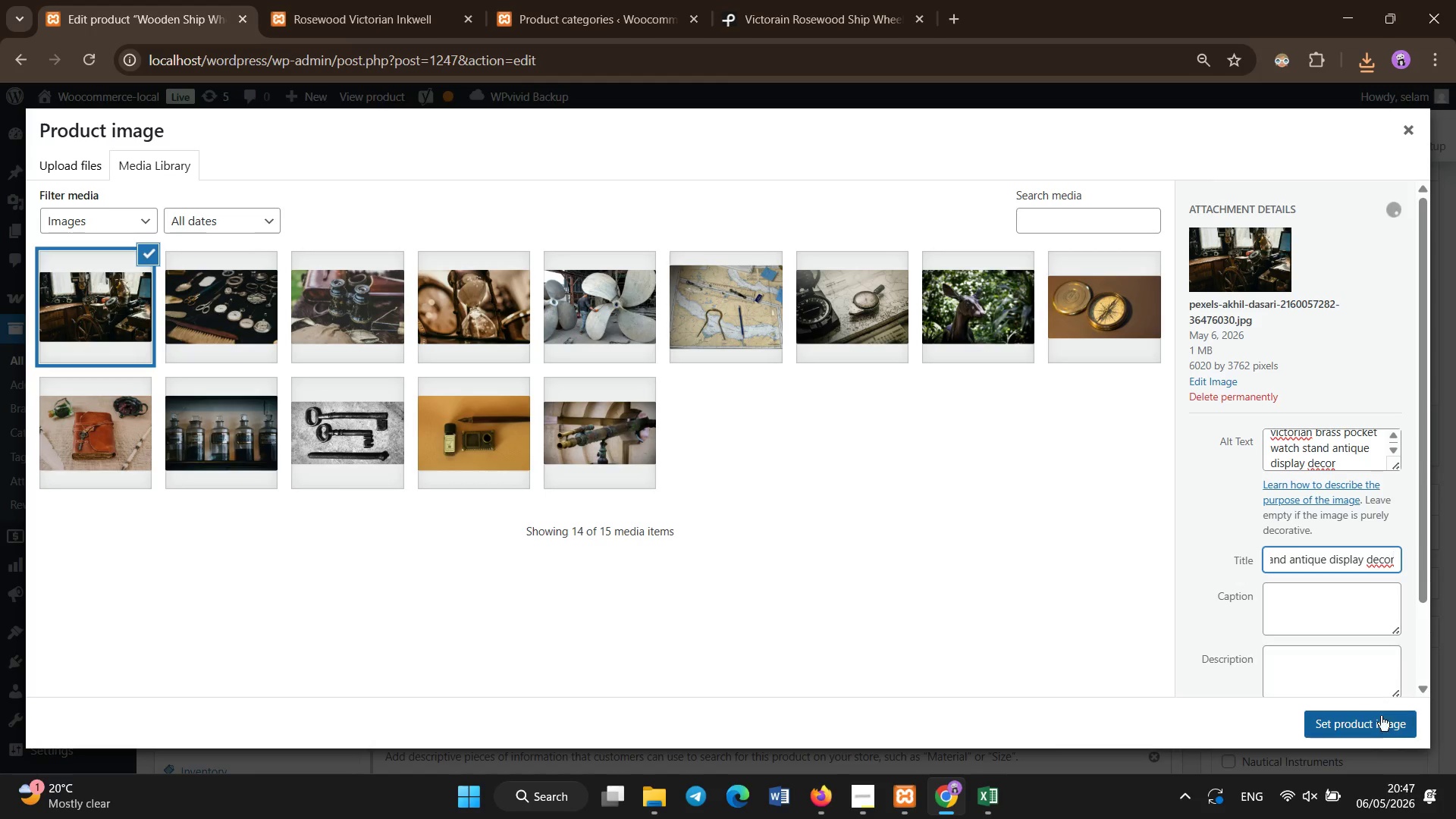 
left_click([1378, 720])
 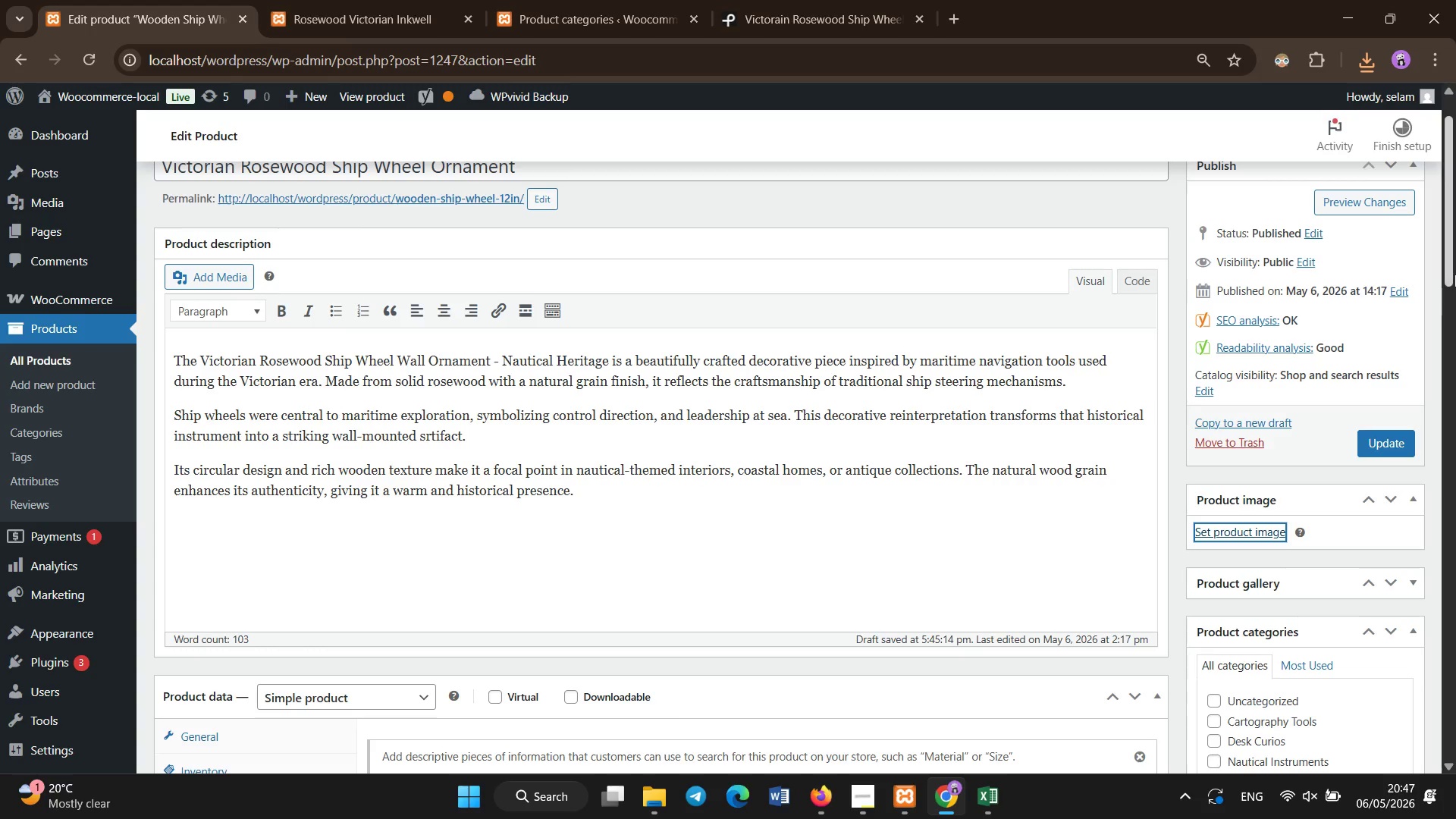 
left_click_drag(start_coordinate=[1454, 259], to_coordinate=[1455, 303])
 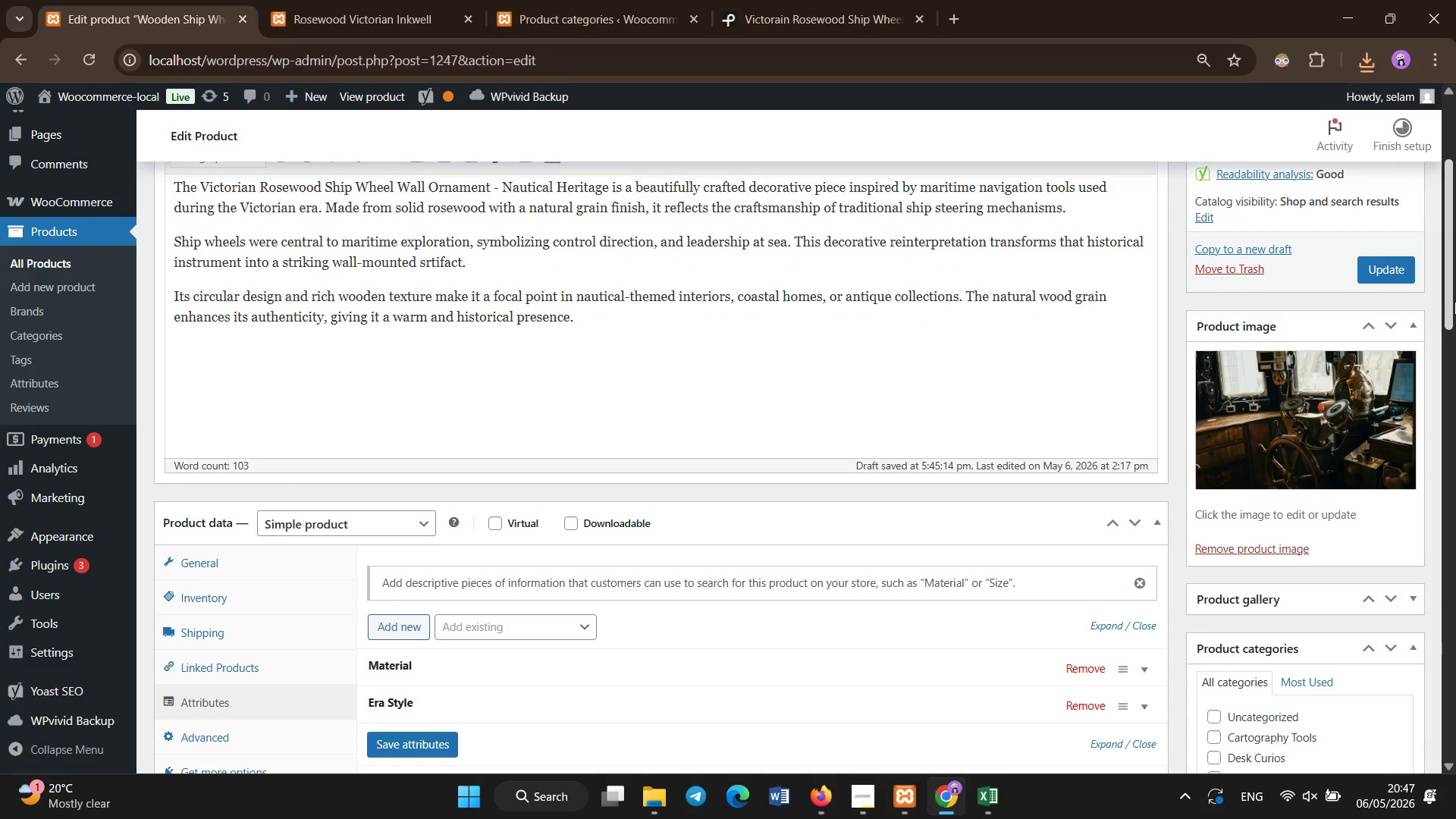 
left_click_drag(start_coordinate=[1455, 303], to_coordinate=[1455, 209])
 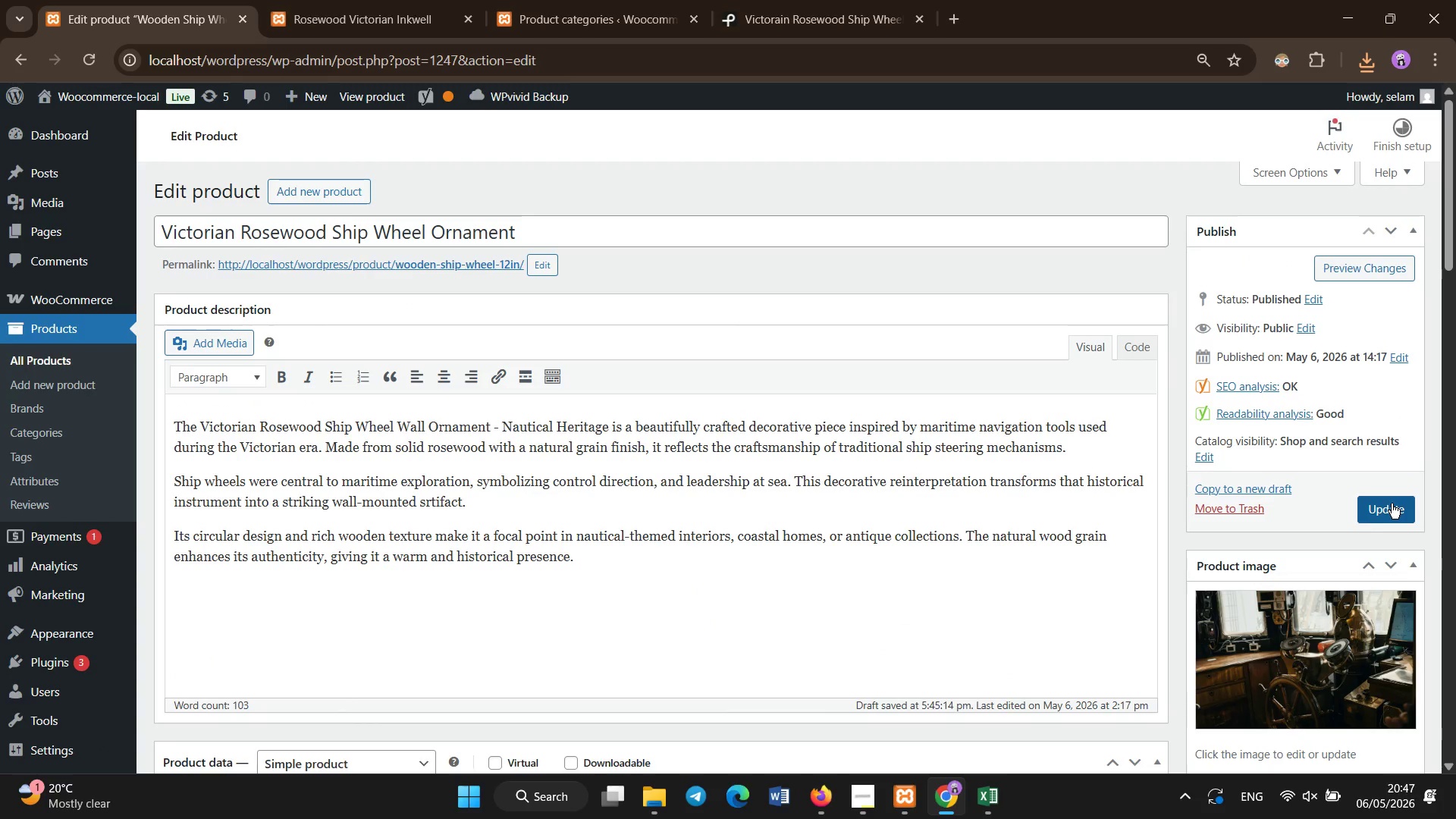 
left_click([1392, 504])
 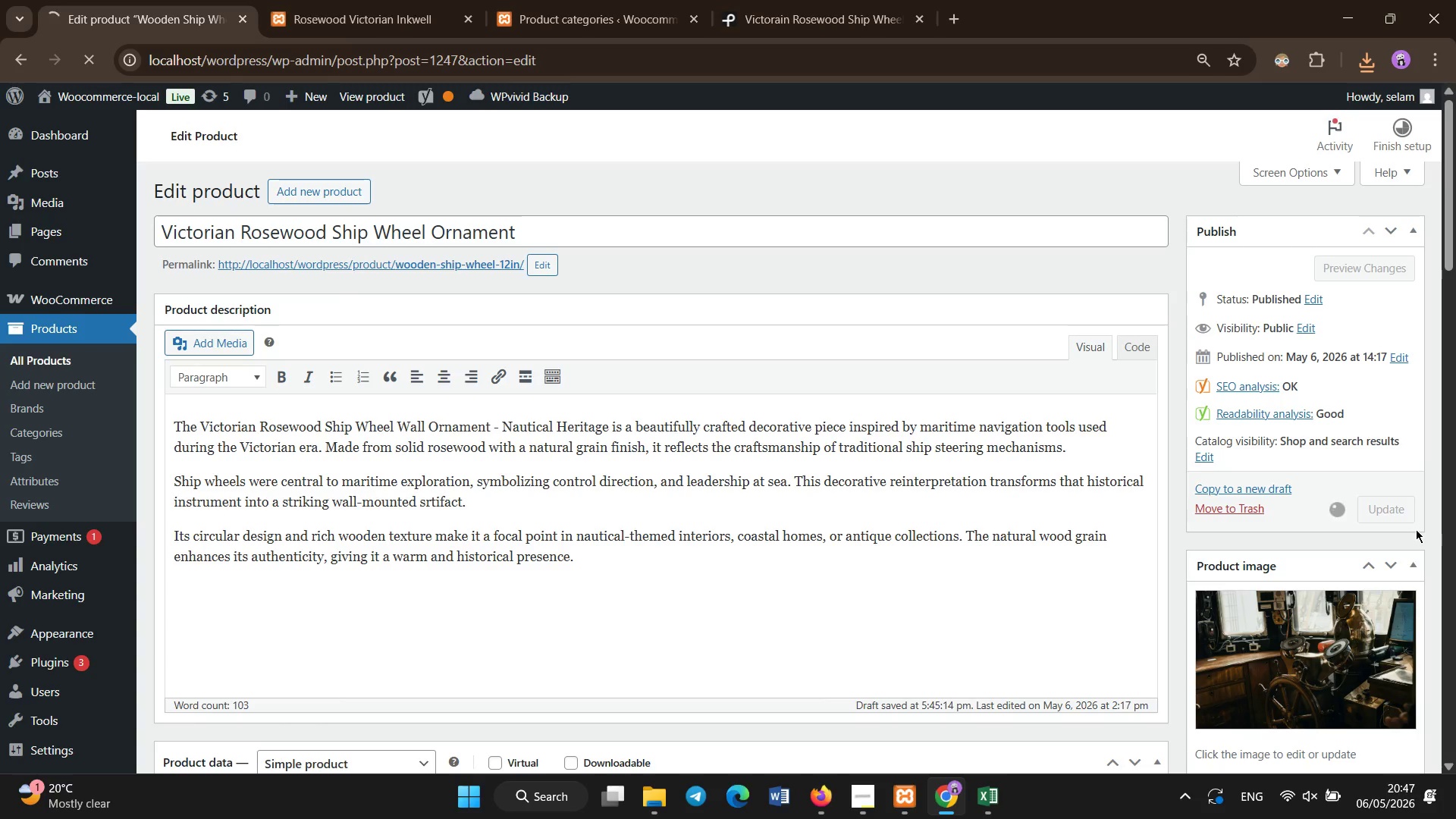 
wait(5.77)
 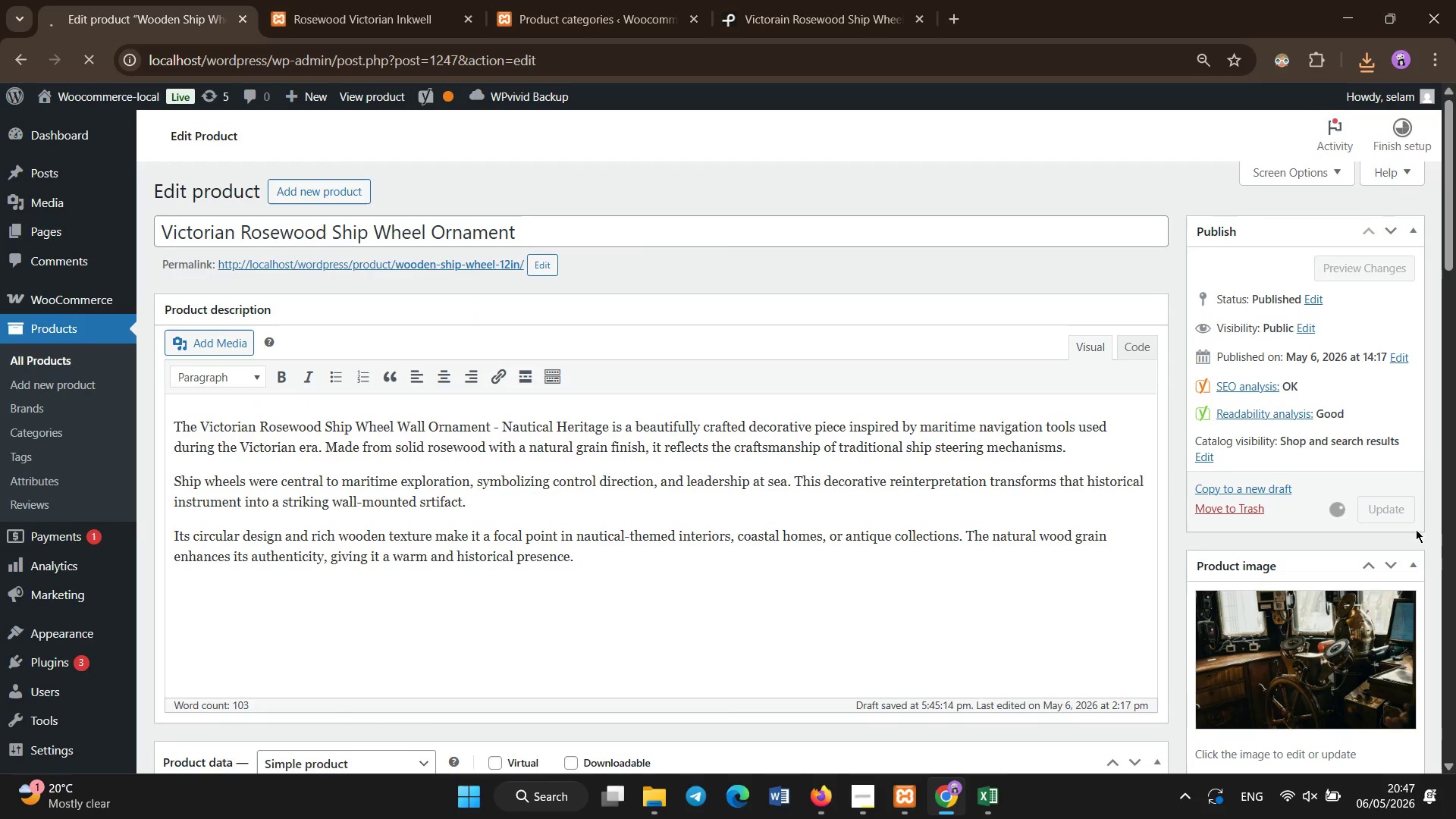 
left_click([861, 791])